 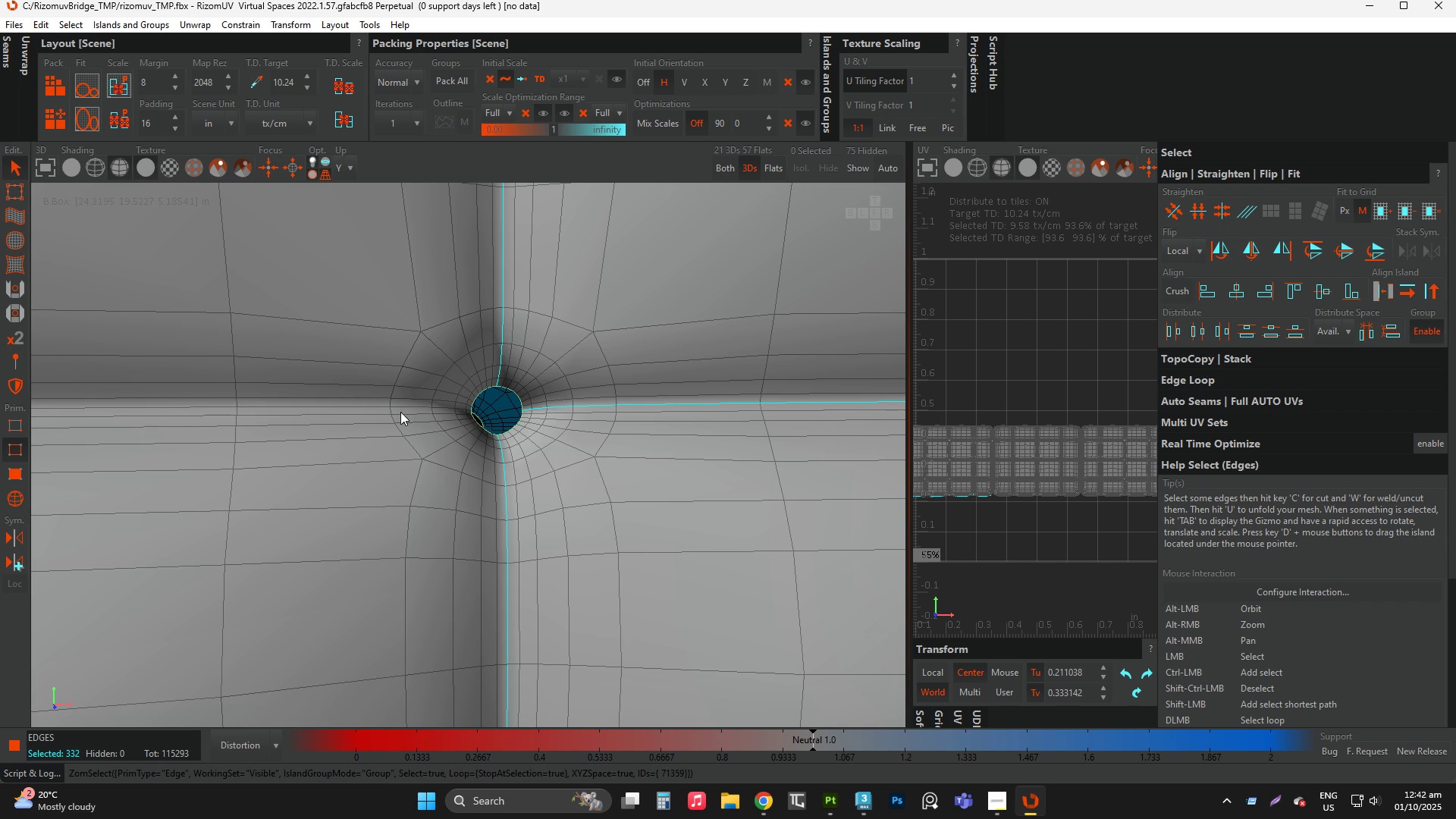 
left_click([377, 407])
 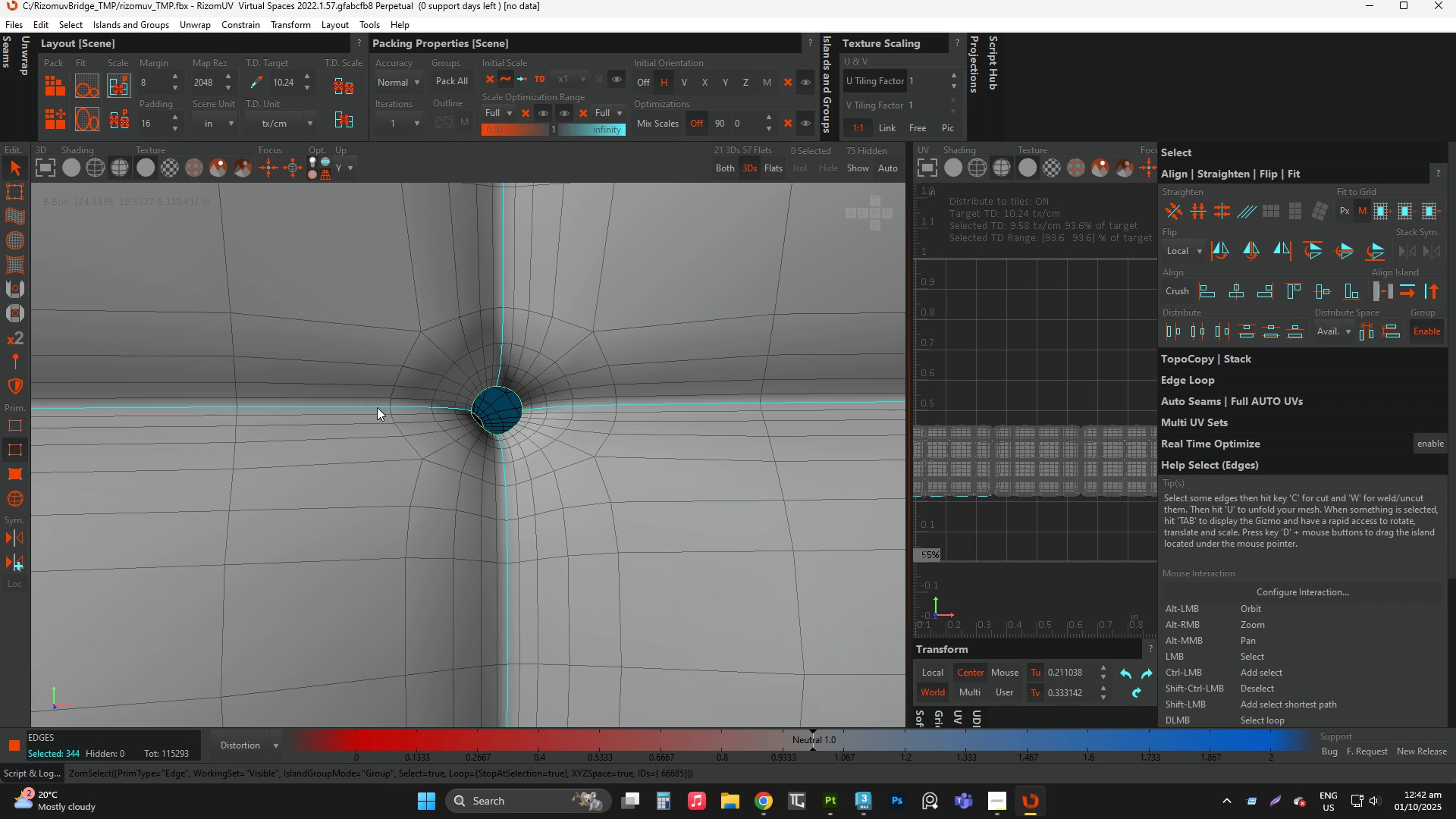 
double_click([377, 407])
 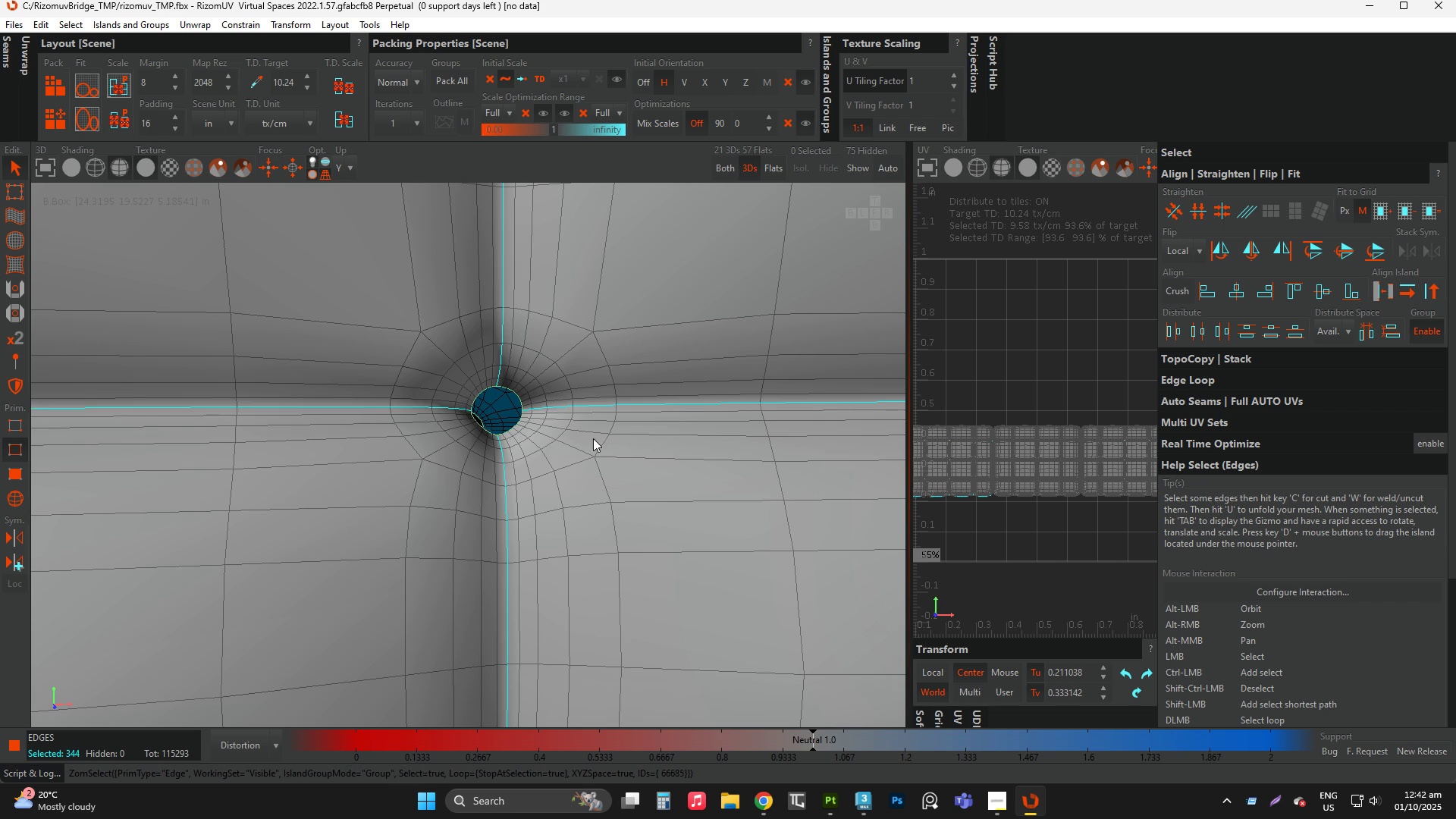 
scroll: coordinate [614, 445], scroll_direction: down, amount: 5.0
 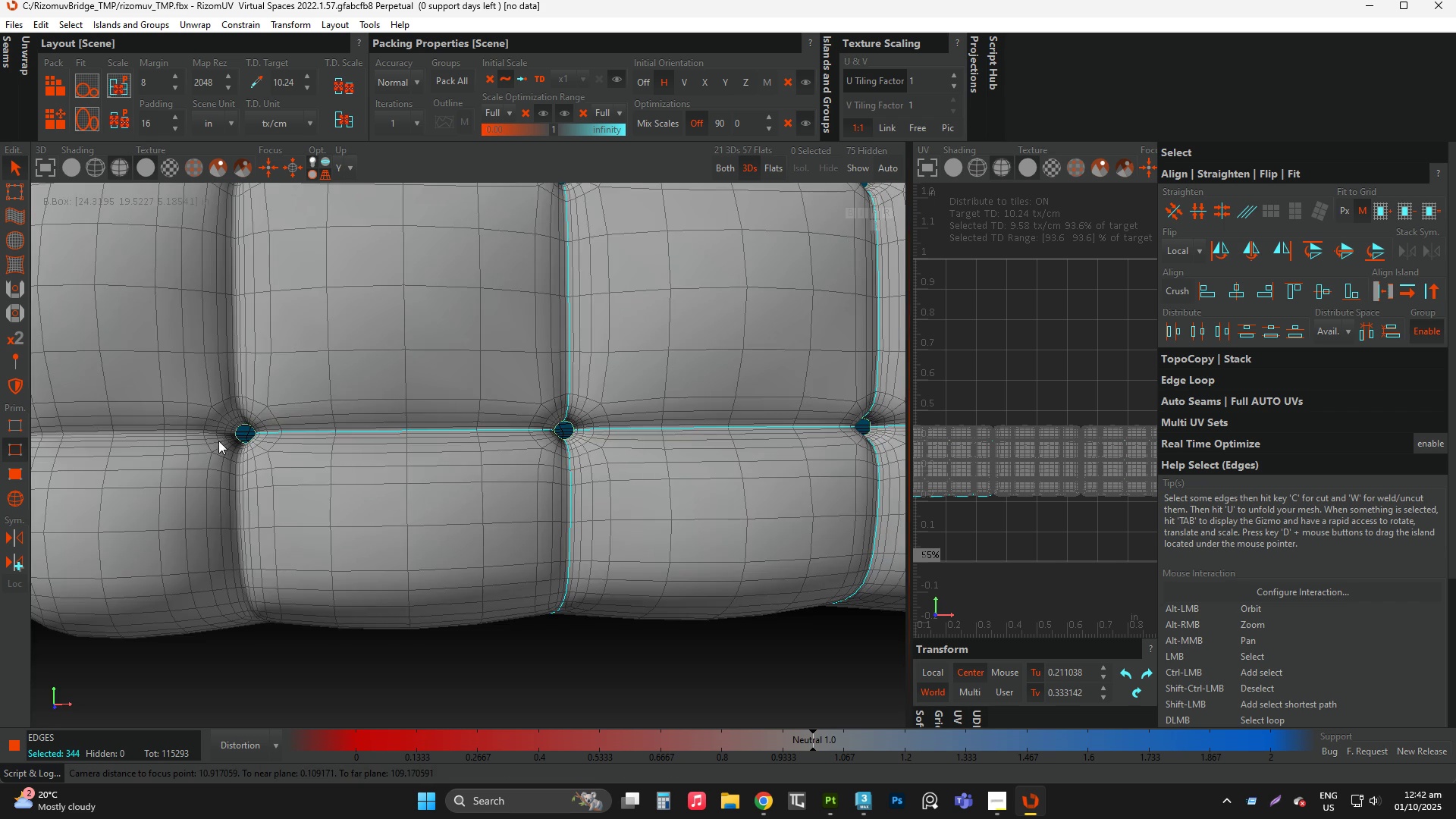 
scroll: coordinate [215, 450], scroll_direction: up, amount: 5.0